 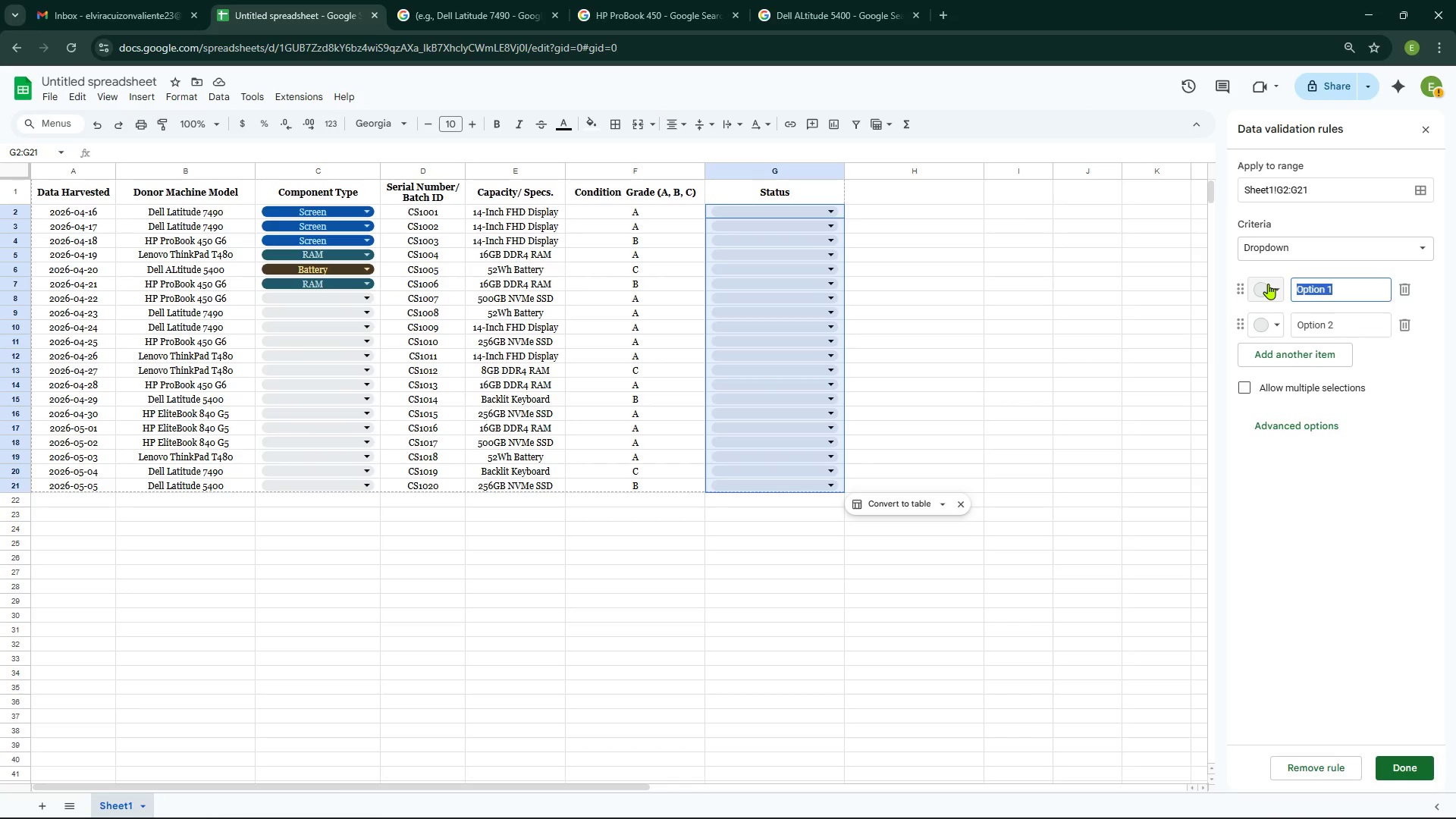 
type(aVASI)
key(Backspace)
key(Backspace)
key(Backspace)
key(Backspace)
key(Backspace)
key(Backspace)
key(Backspace)
type(Avasil)
key(Backspace)
key(Backspace)
key(Backspace)
type(ilable)
 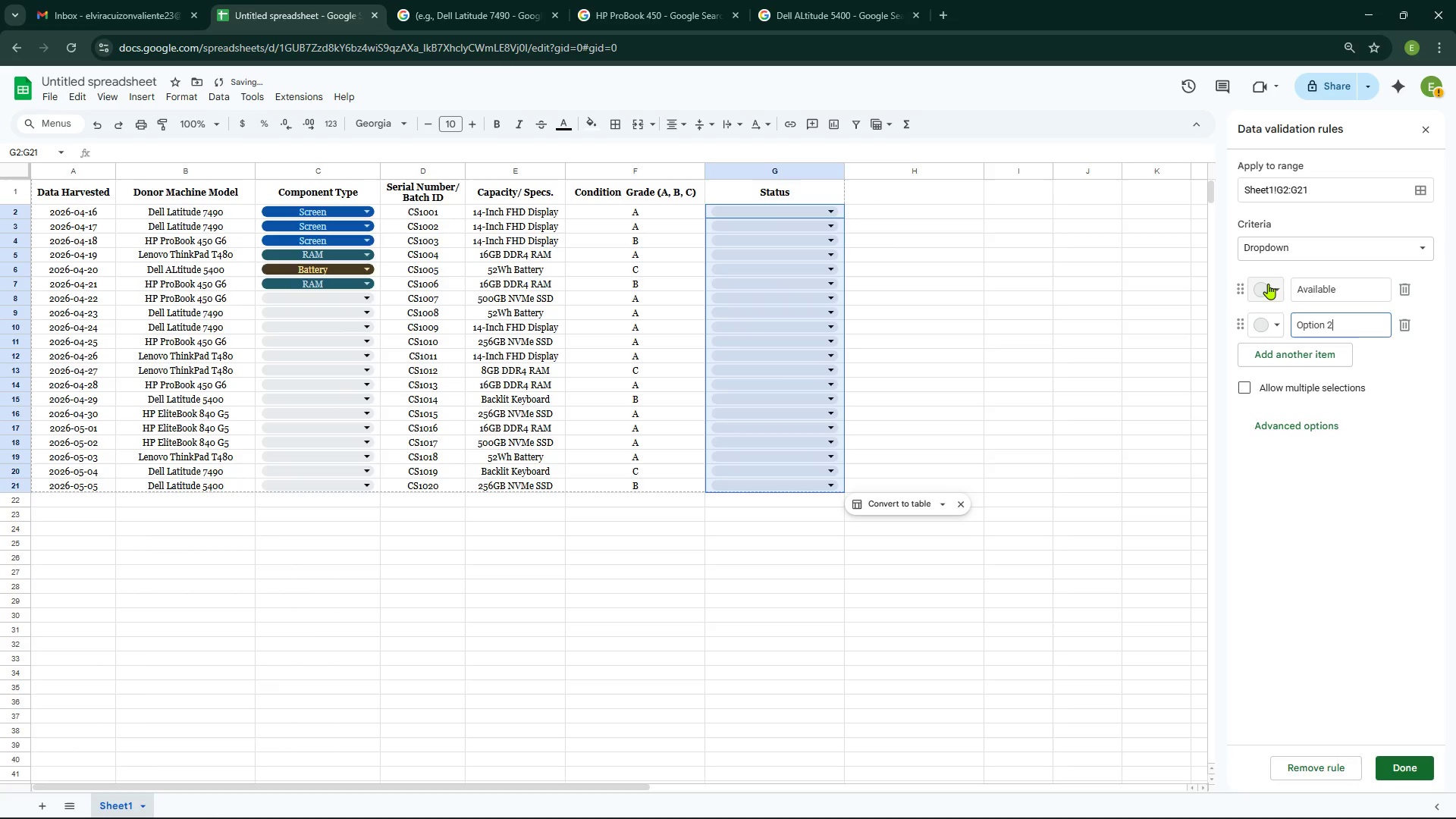 
key(Enter)
 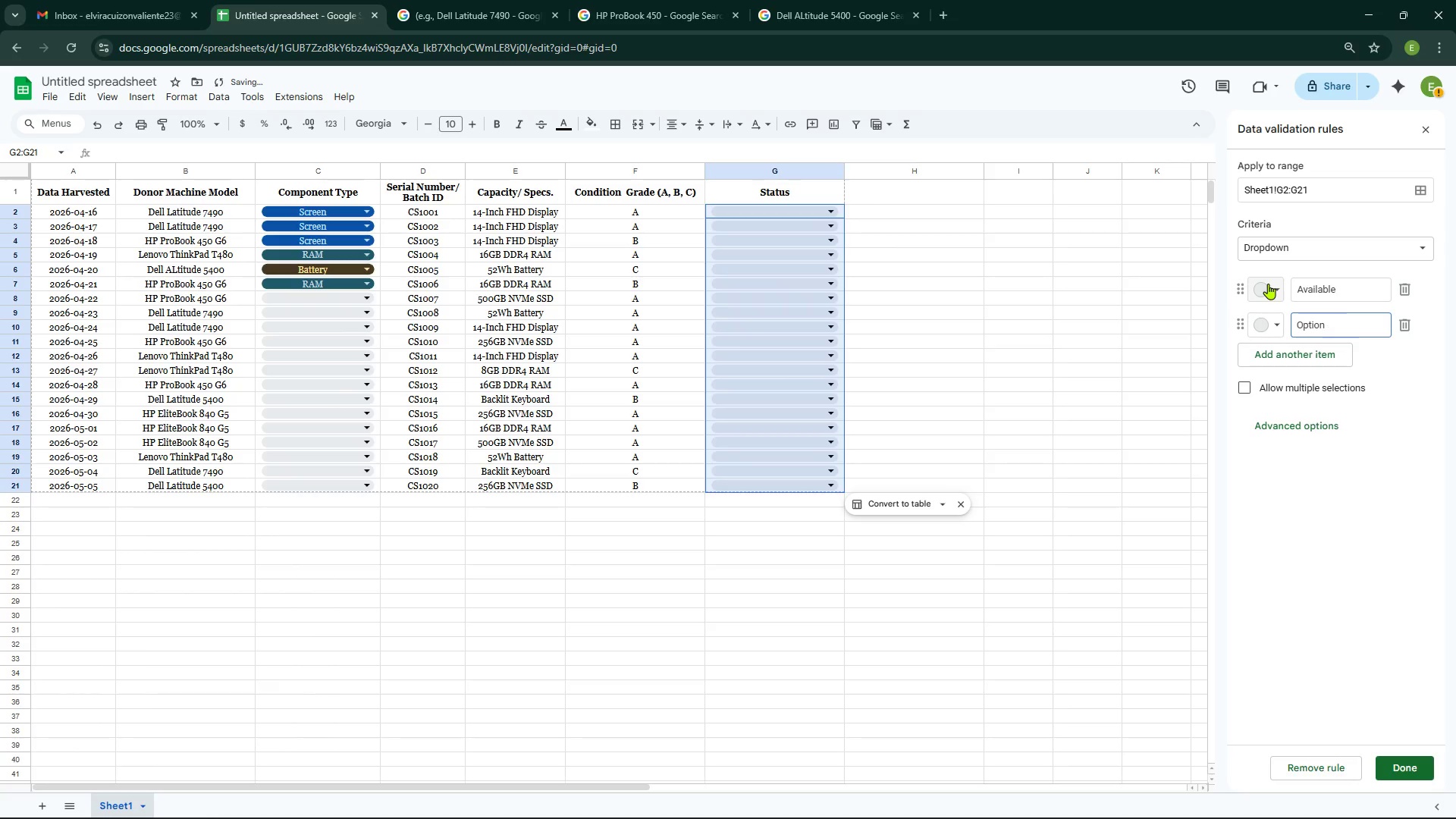 
key(Backspace)
key(Backspace)
key(Backspace)
key(Backspace)
key(Backspace)
key(Backspace)
key(Backspace)
key(Backspace)
key(Backspace)
type(Reserved)
 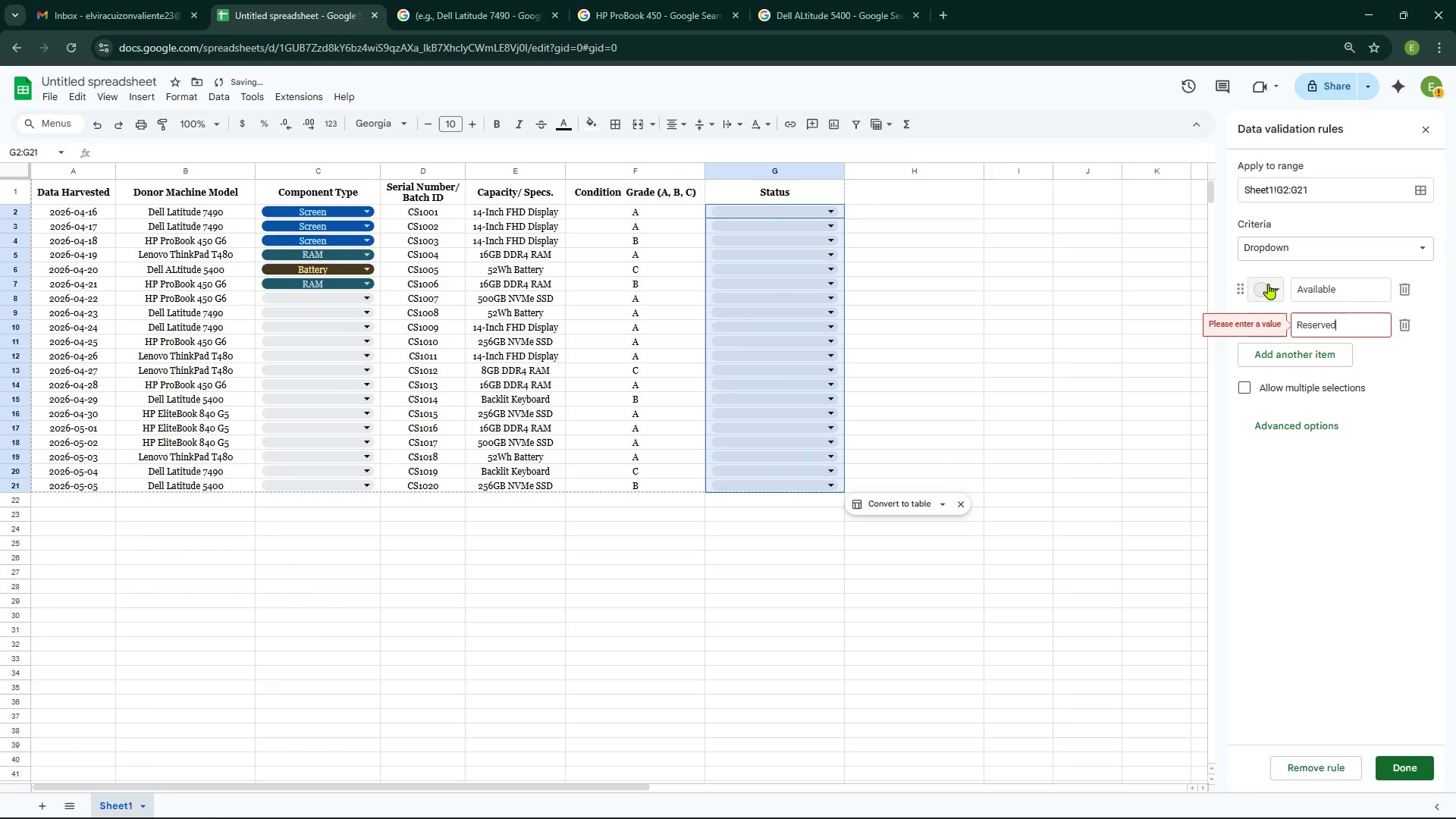 
key(Alt+AltLeft)
 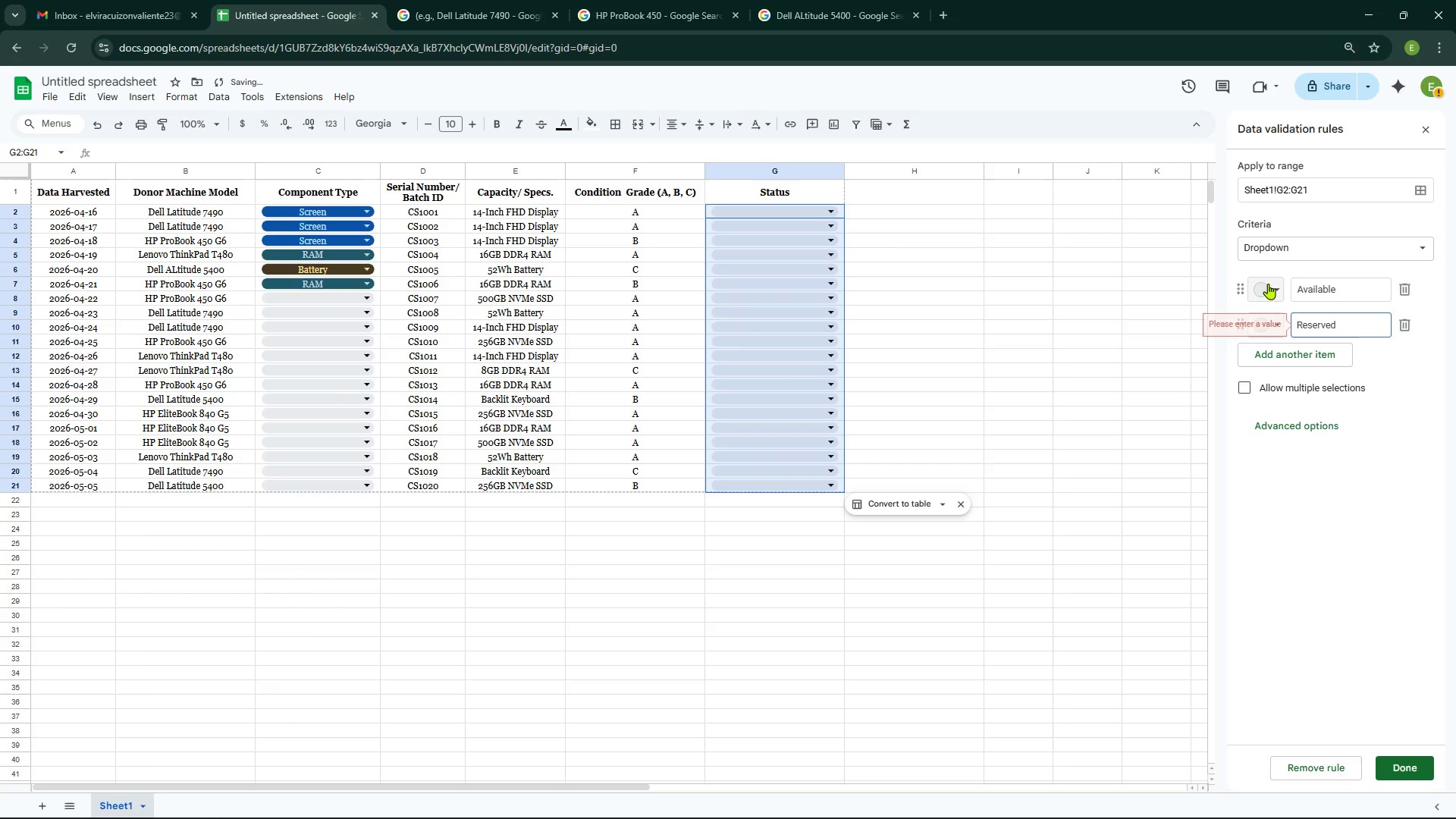 
key(Alt+Backquote)
 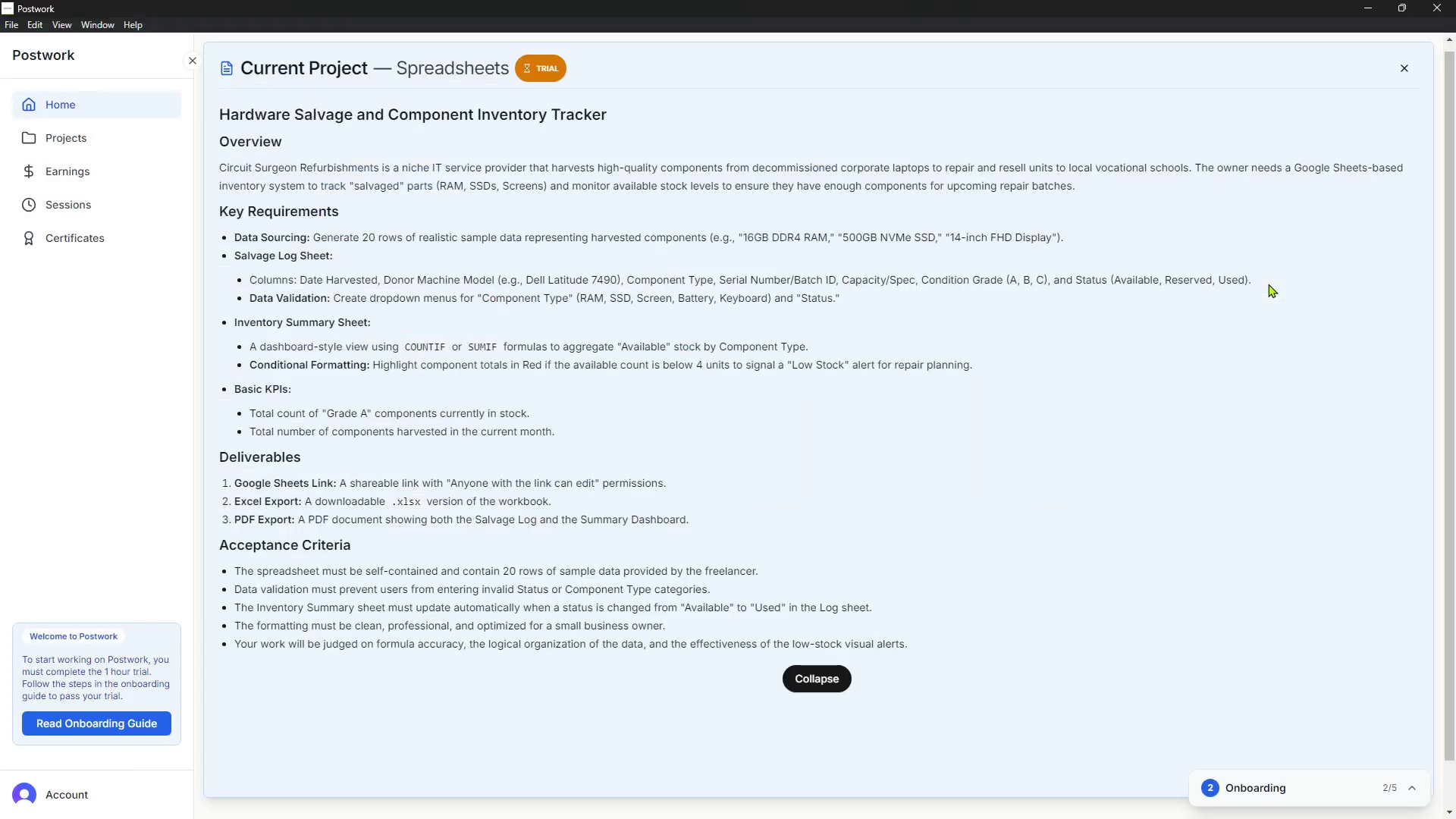 
key(Alt+Tab)
 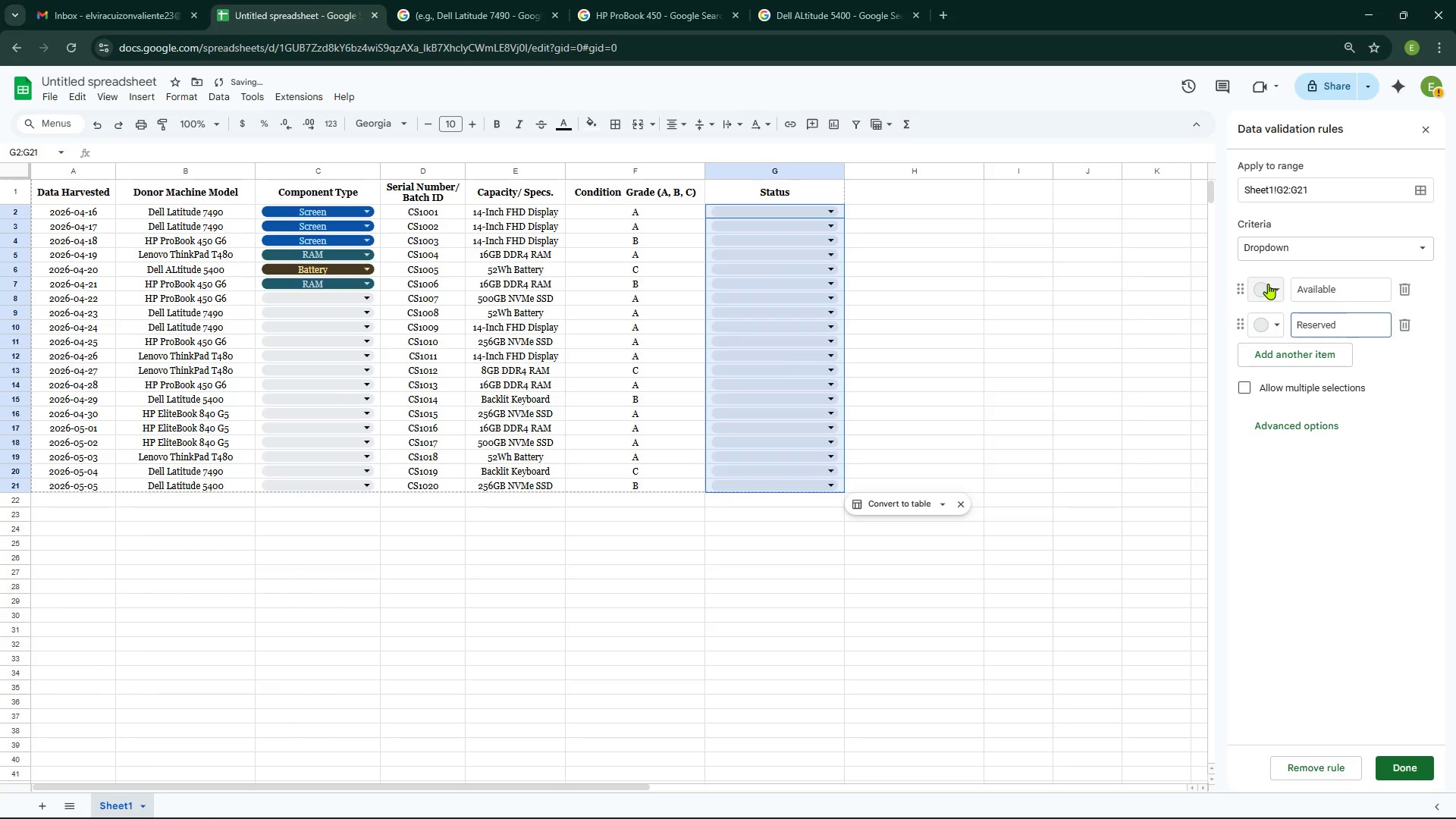 
key(Alt+AltLeft)
 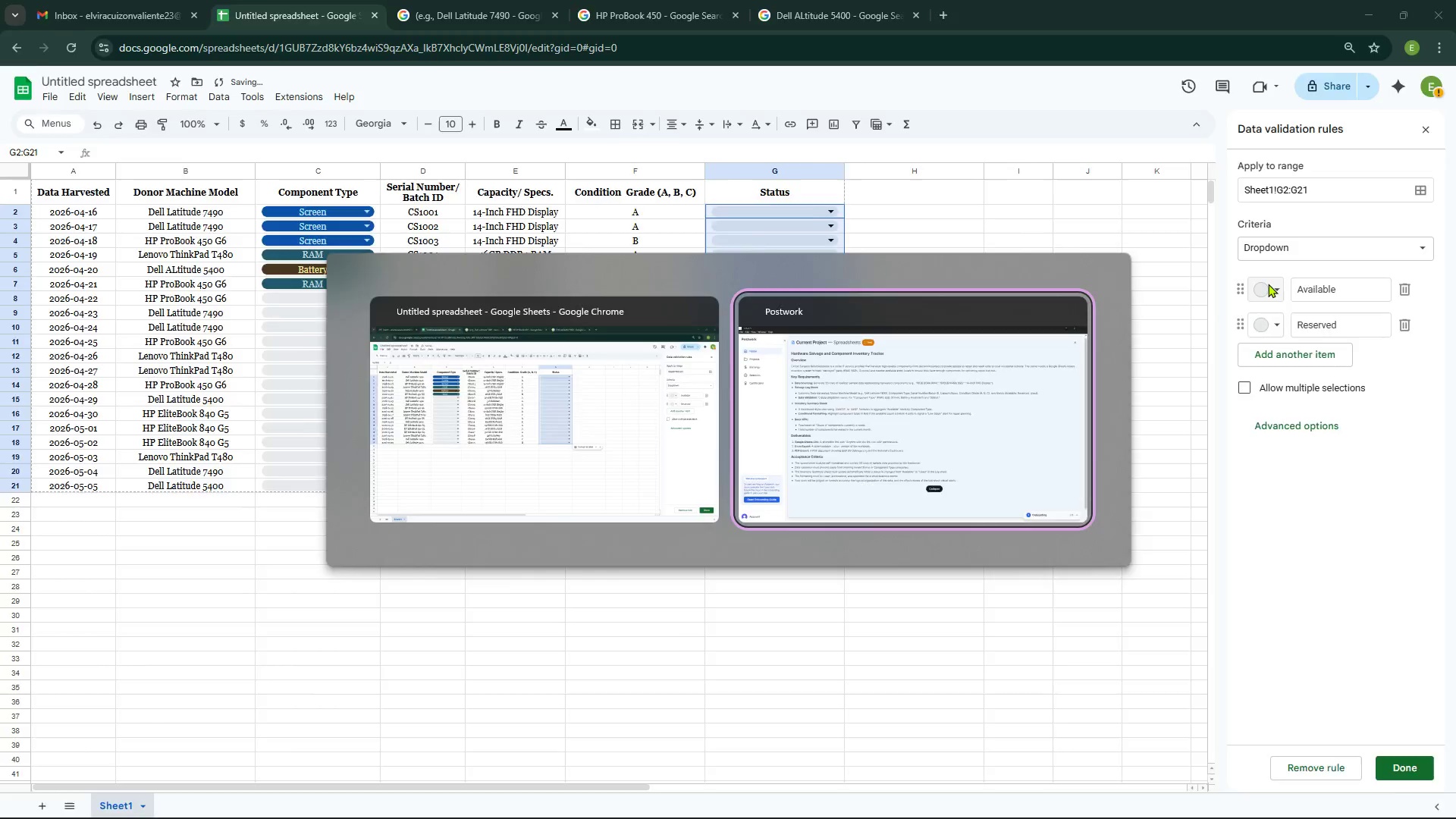 
key(Alt+Tab)